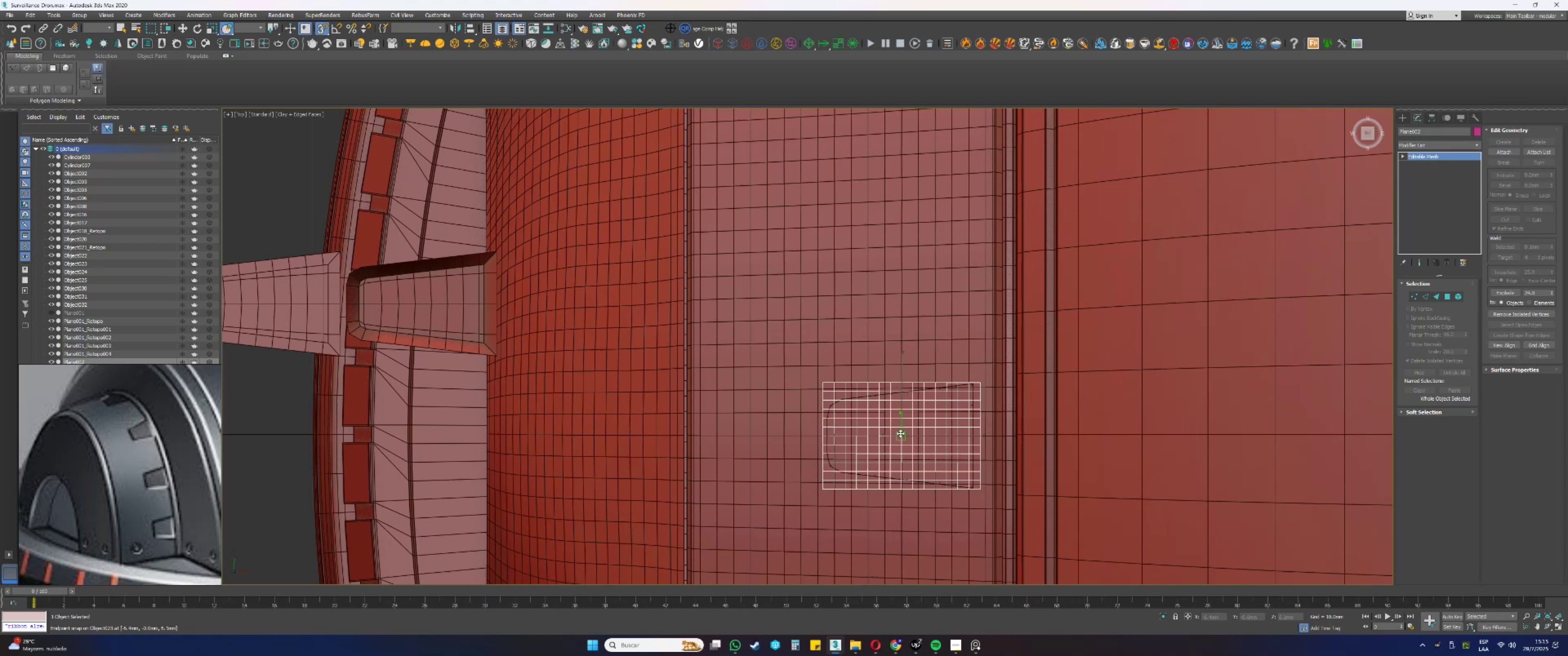 
key(S)
 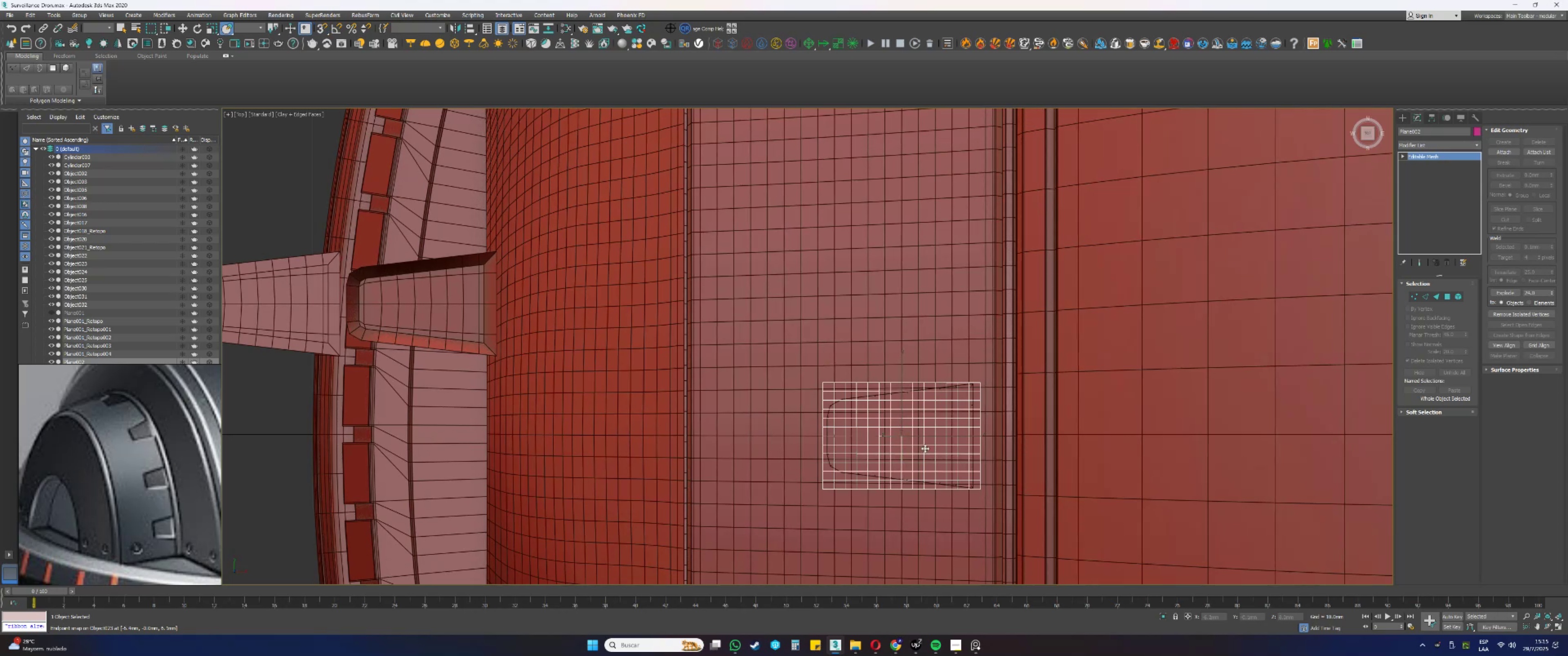 
hold_key(key=AltLeft, duration=0.49)
 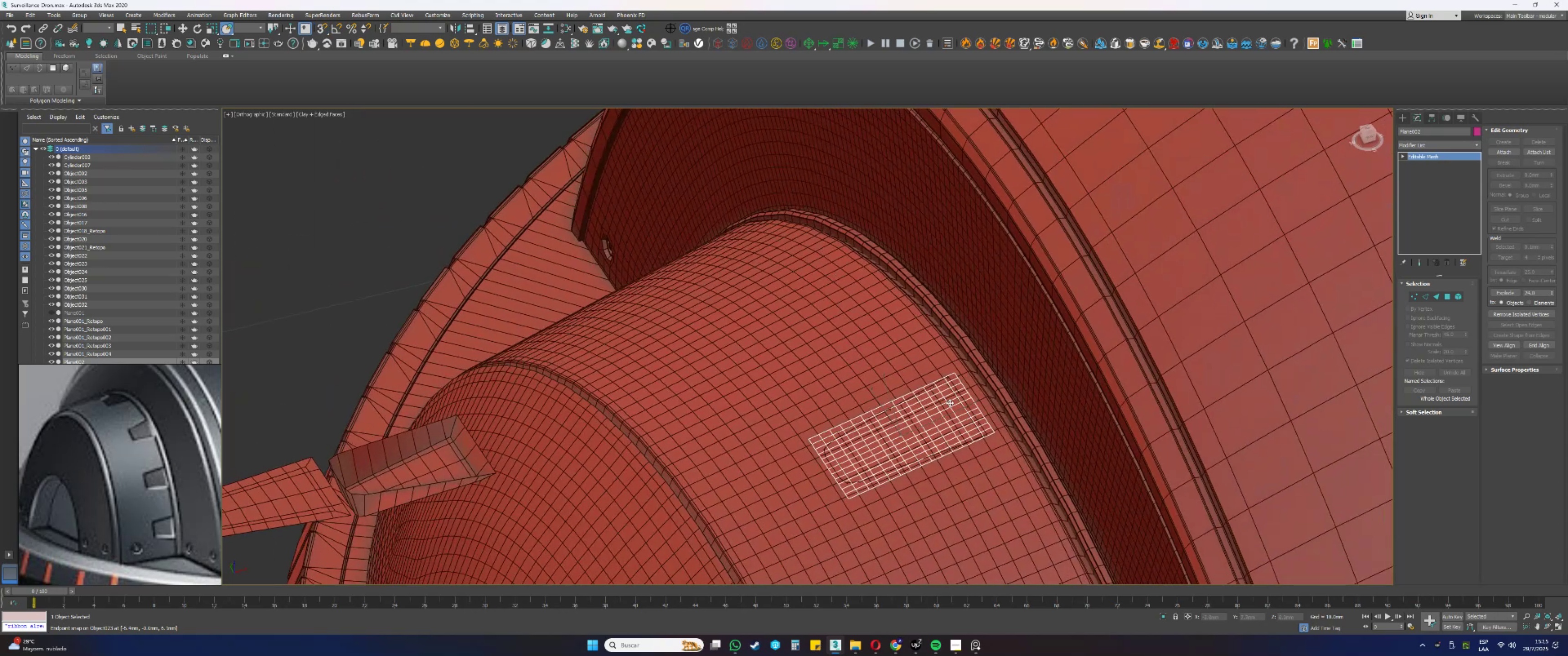 
scroll: coordinate [946, 406], scroll_direction: up, amount: 1.0
 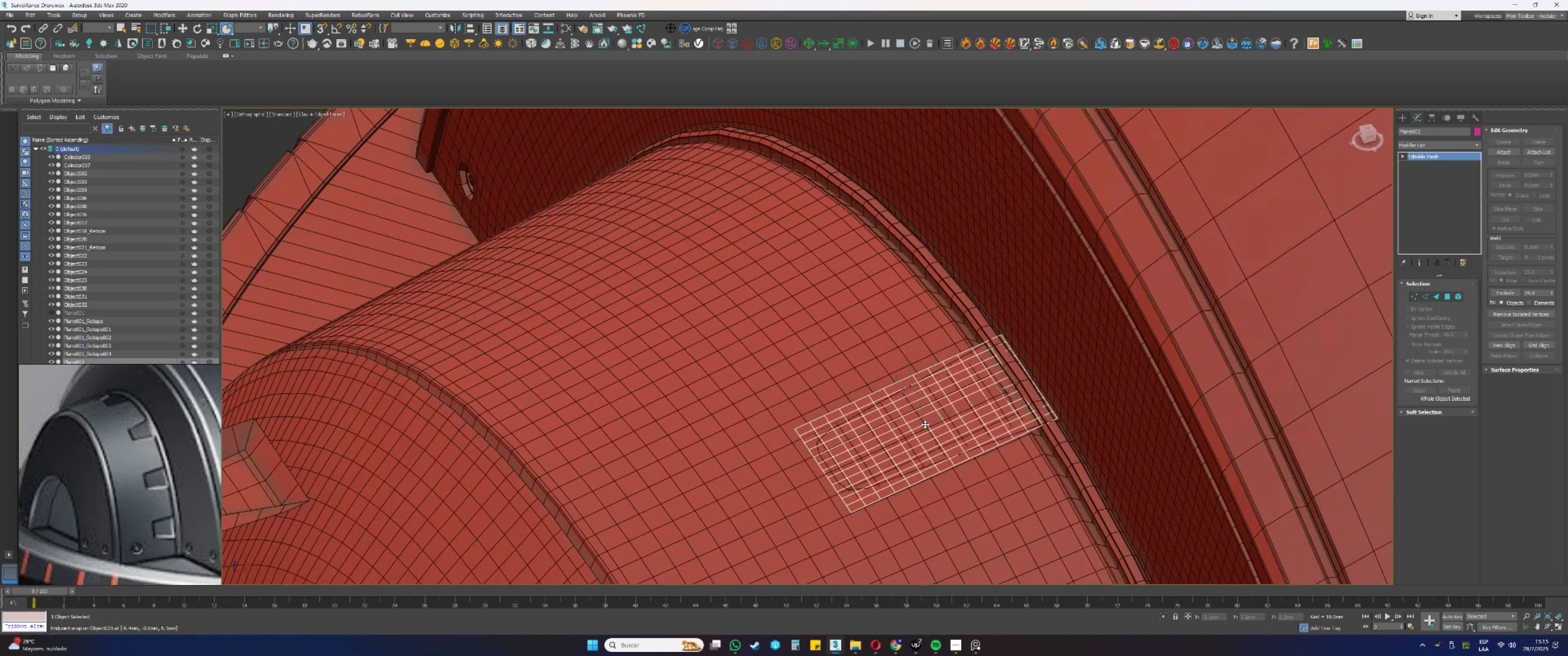 
key(S)
 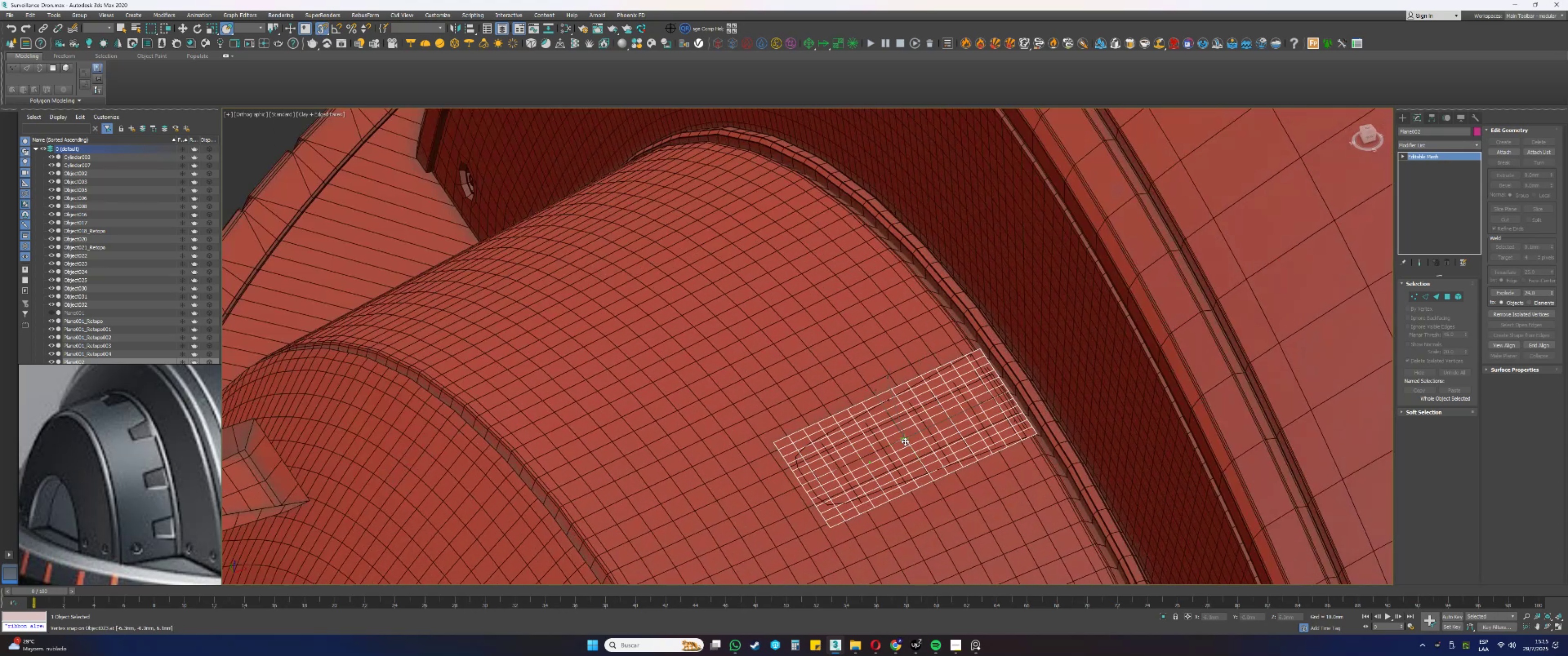 
wait(6.25)
 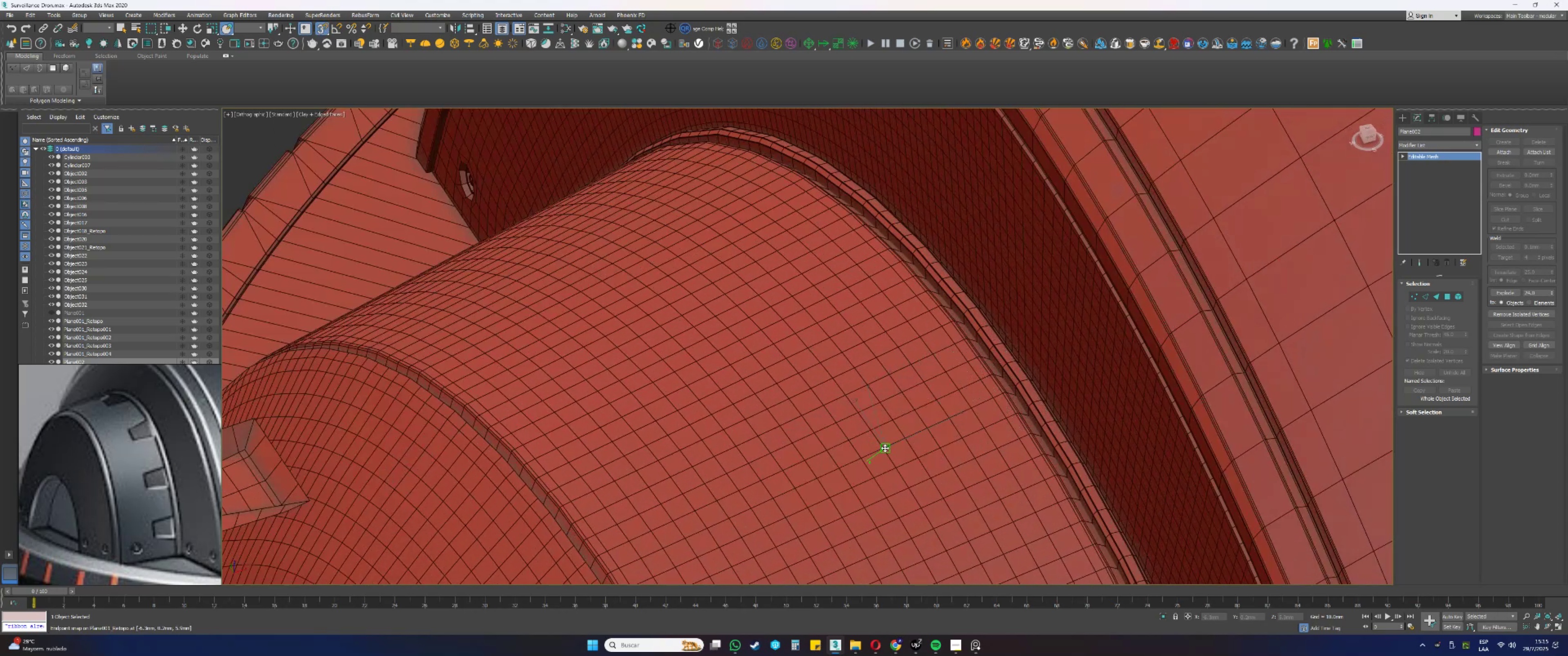 
key(S)
 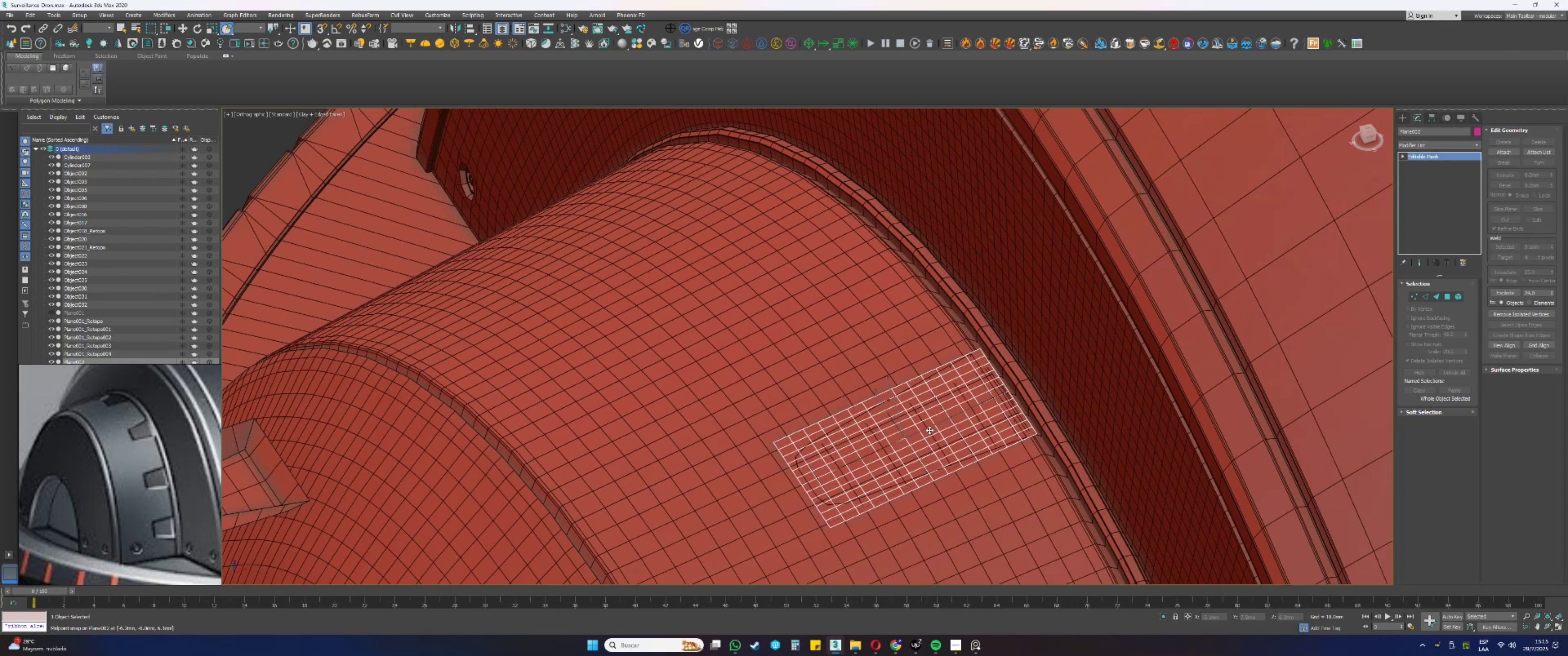 
hold_key(key=AltLeft, duration=1.16)
 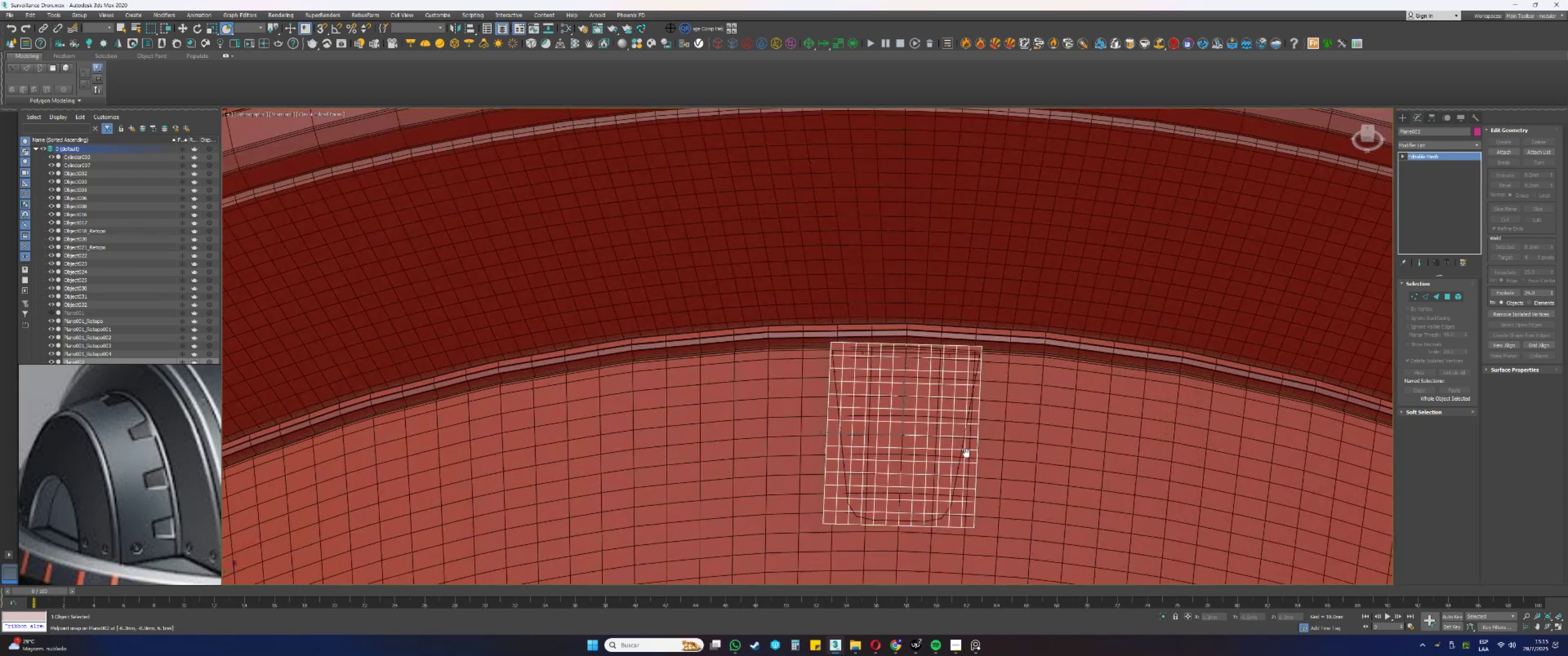 
scroll: coordinate [921, 373], scroll_direction: up, amount: 1.0
 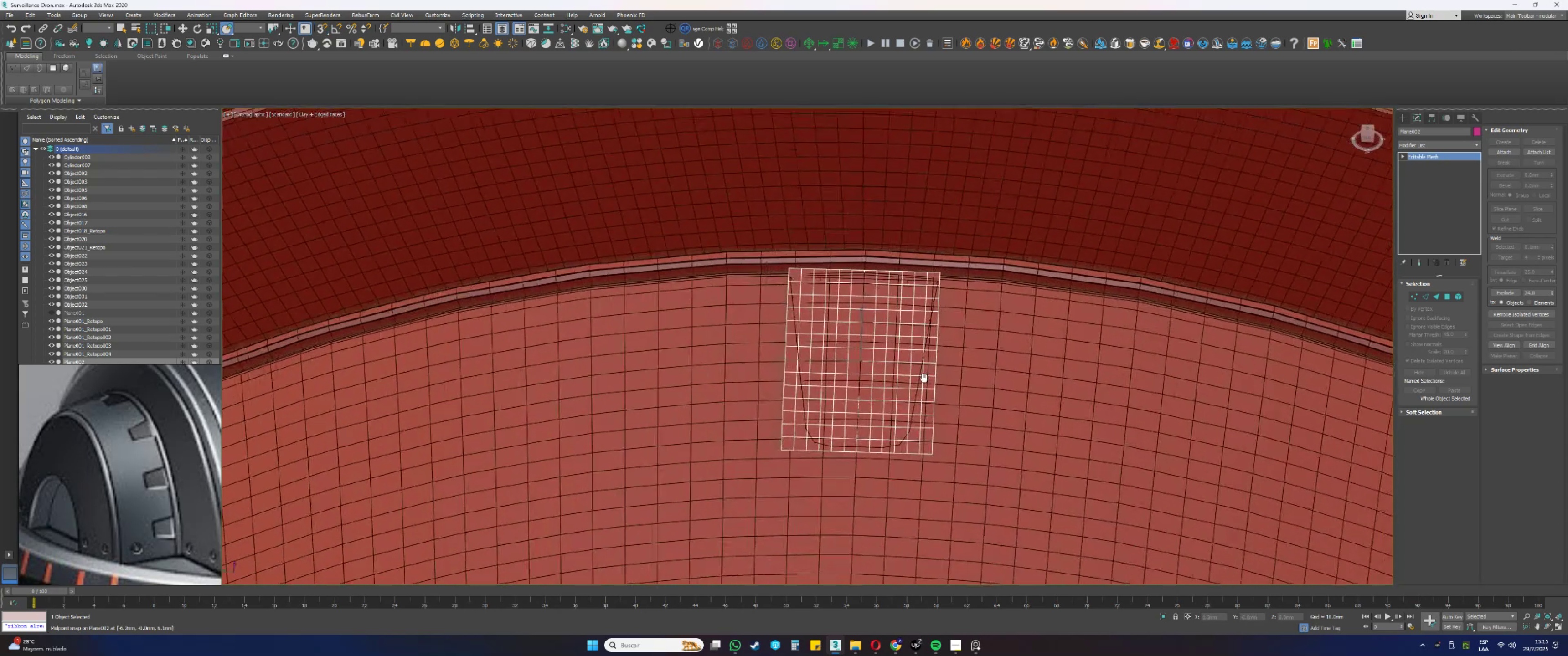 
hold_key(key=AltLeft, duration=0.38)
 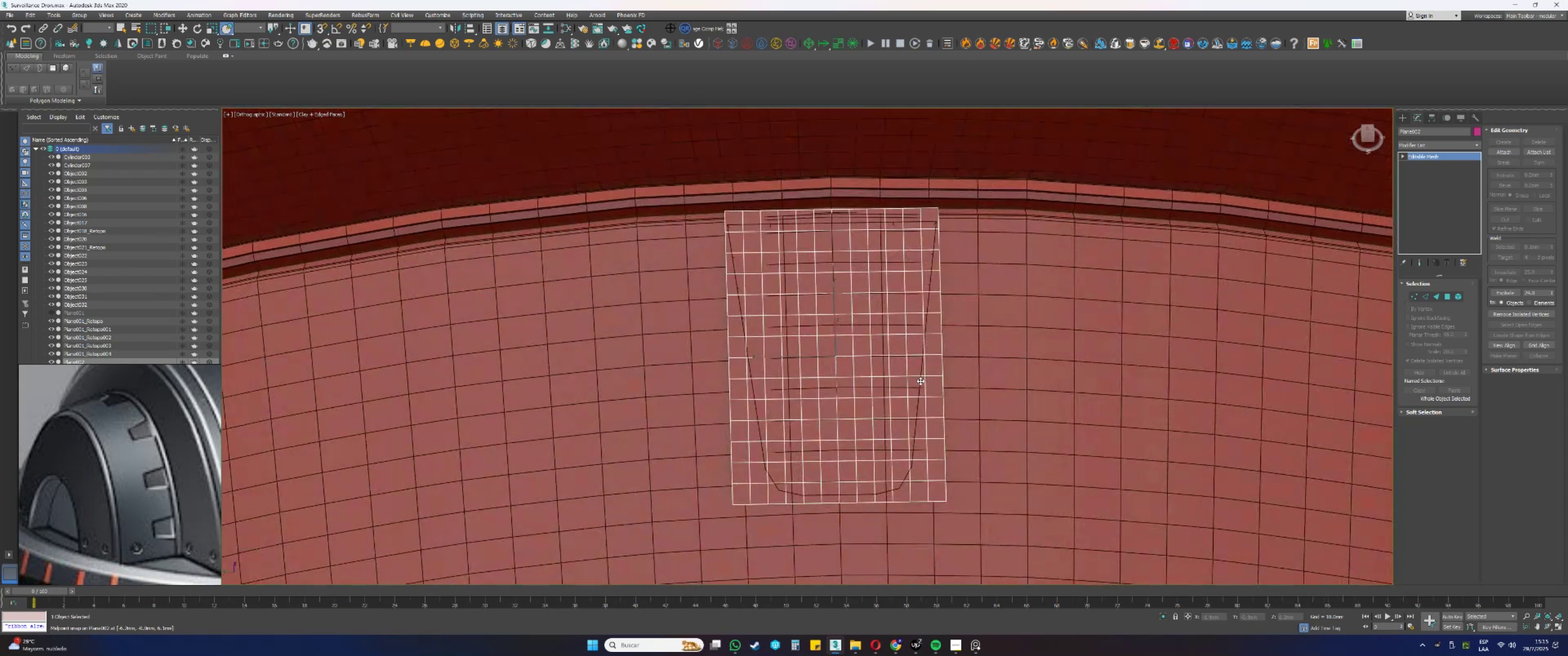 
scroll: coordinate [920, 381], scroll_direction: down, amount: 2.0
 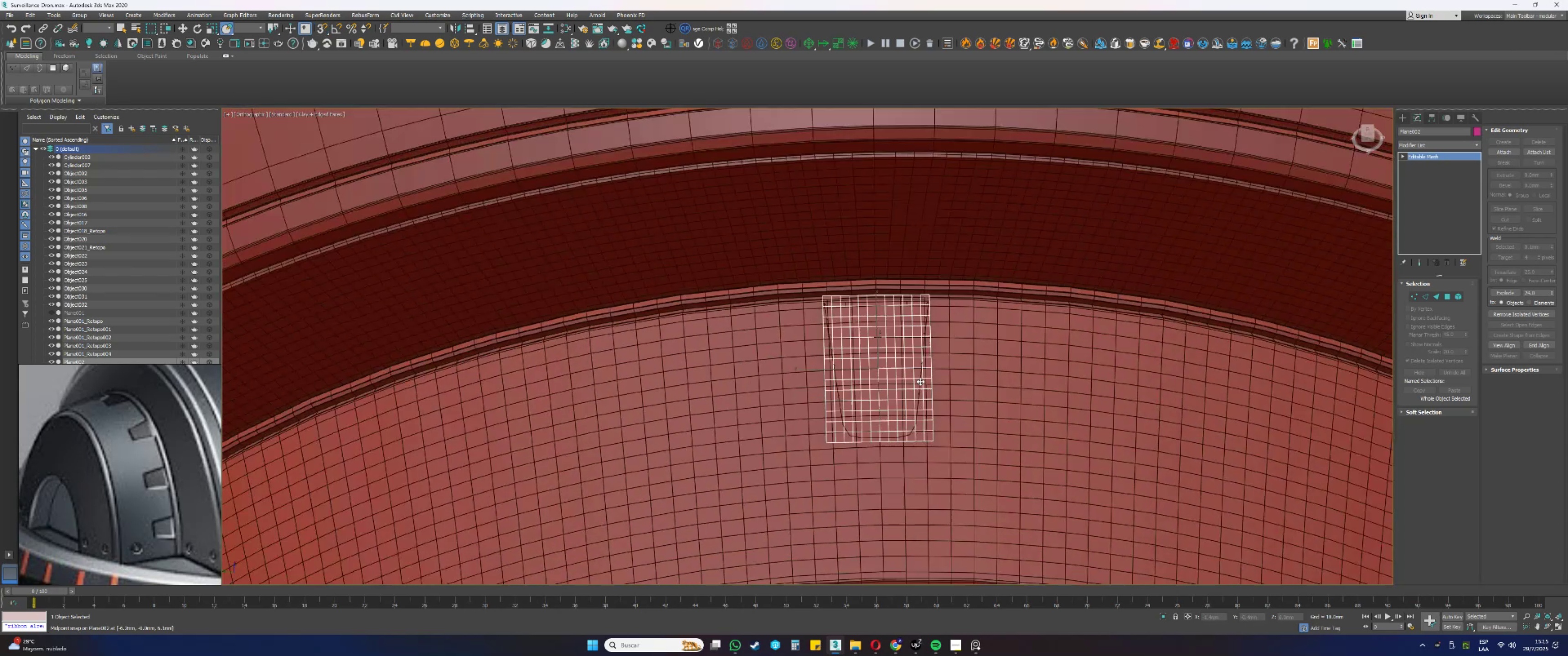 
hold_key(key=AltLeft, duration=1.5)
 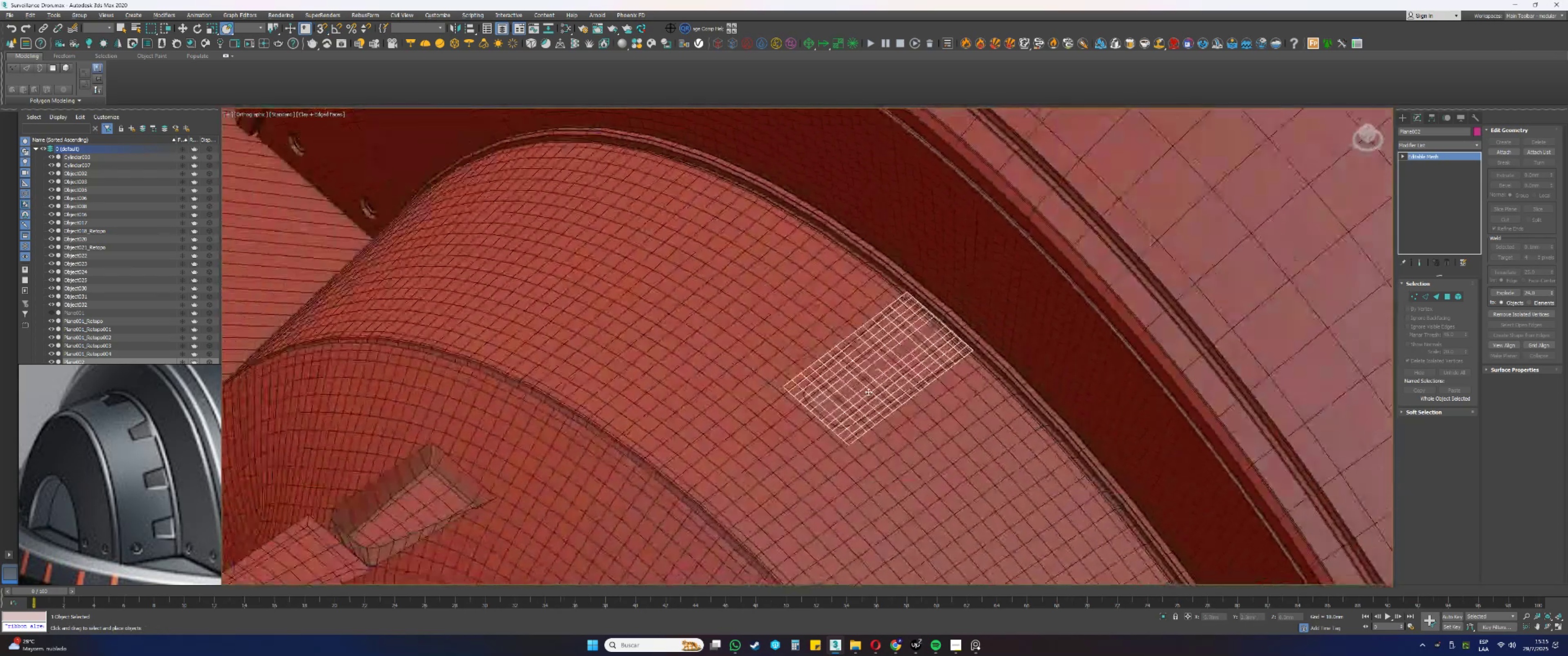 
key(Alt+AltLeft)
 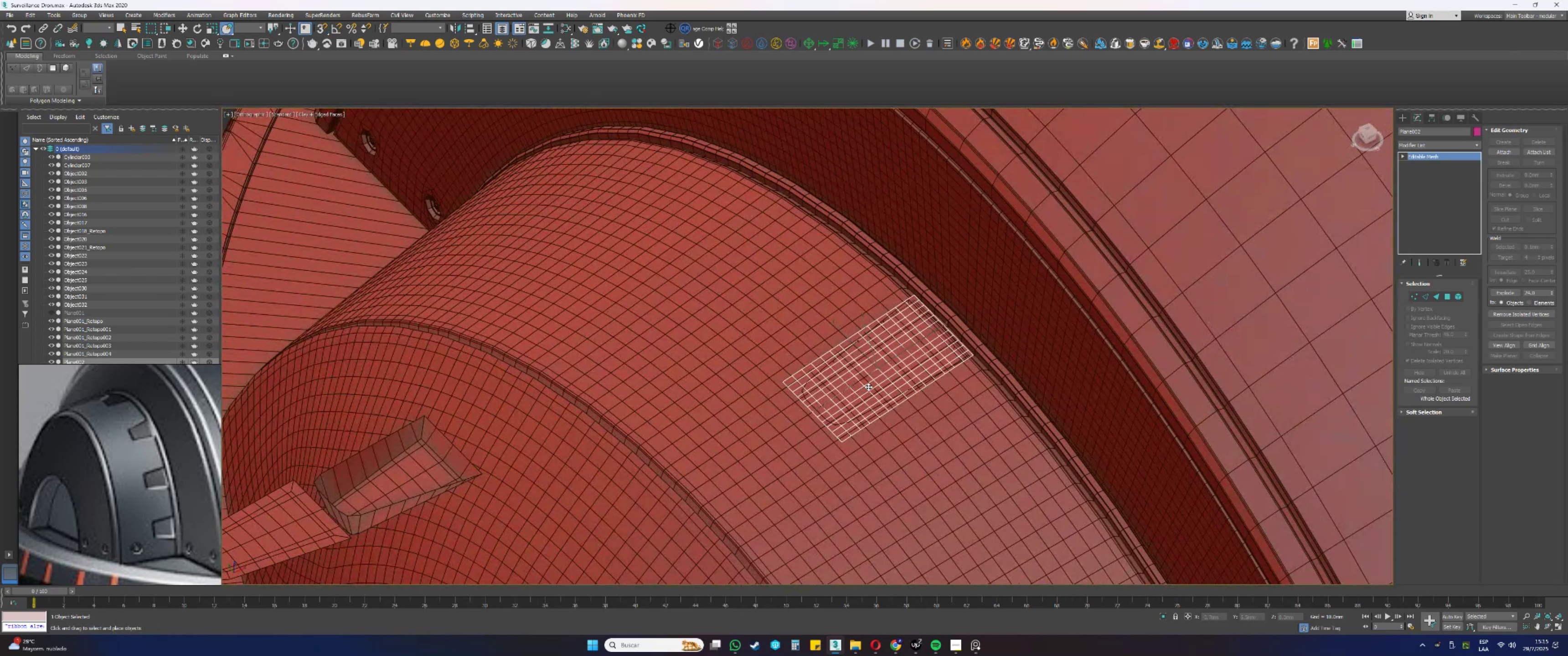 
wait(9.39)
 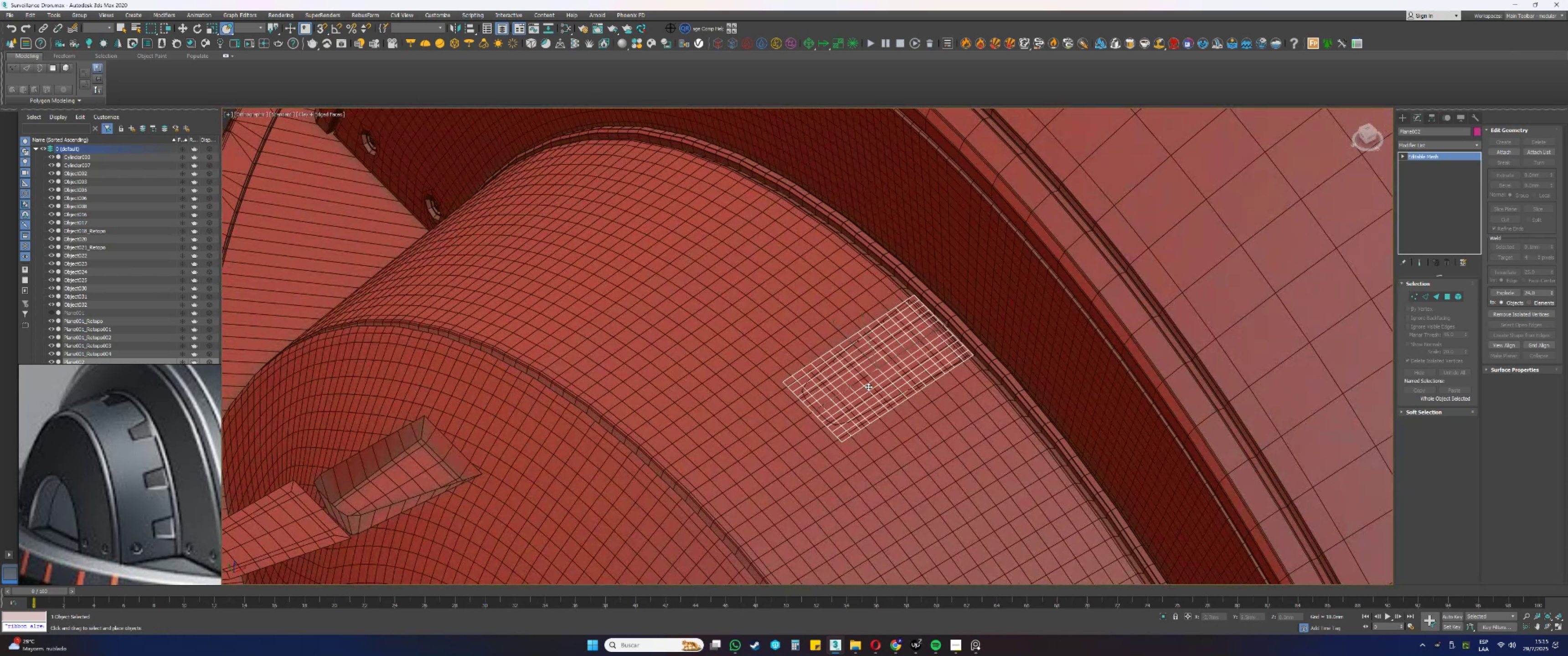 
key(Control+S)
 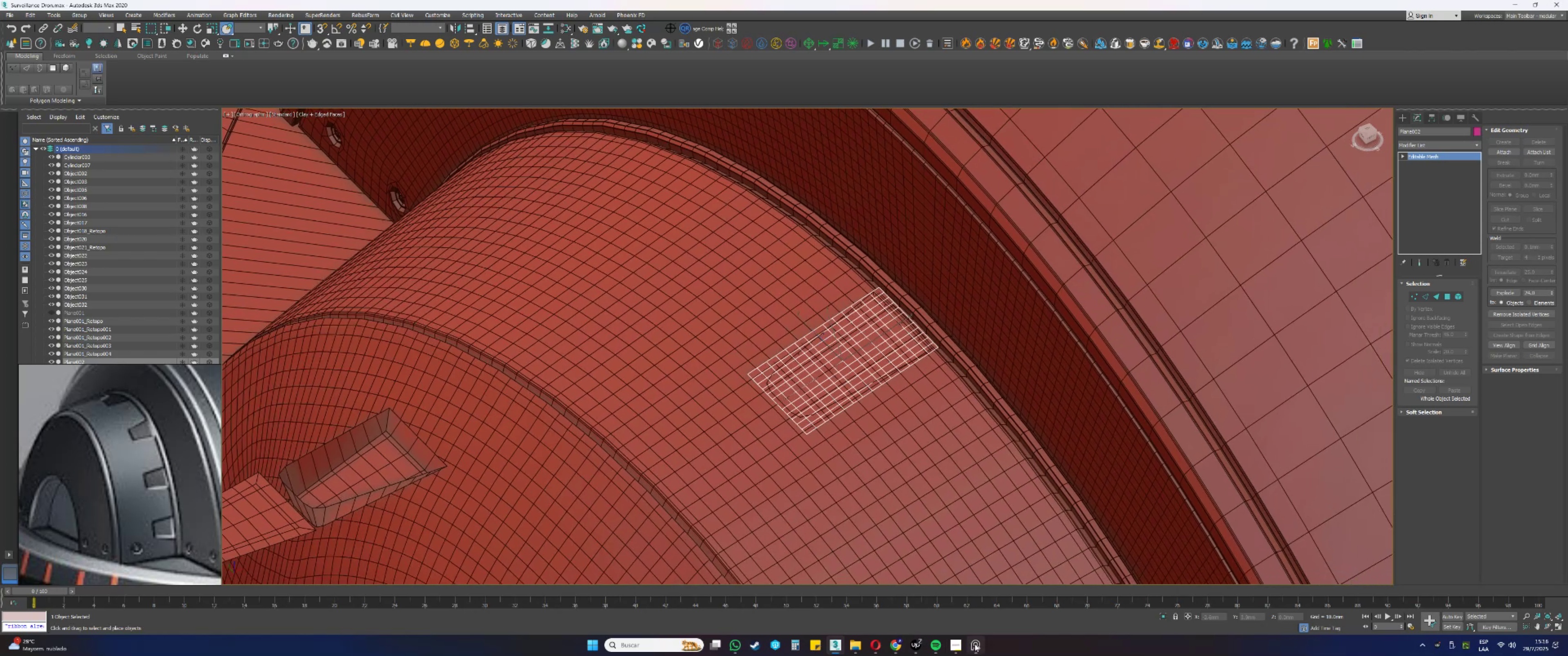 
left_click([916, 644])
 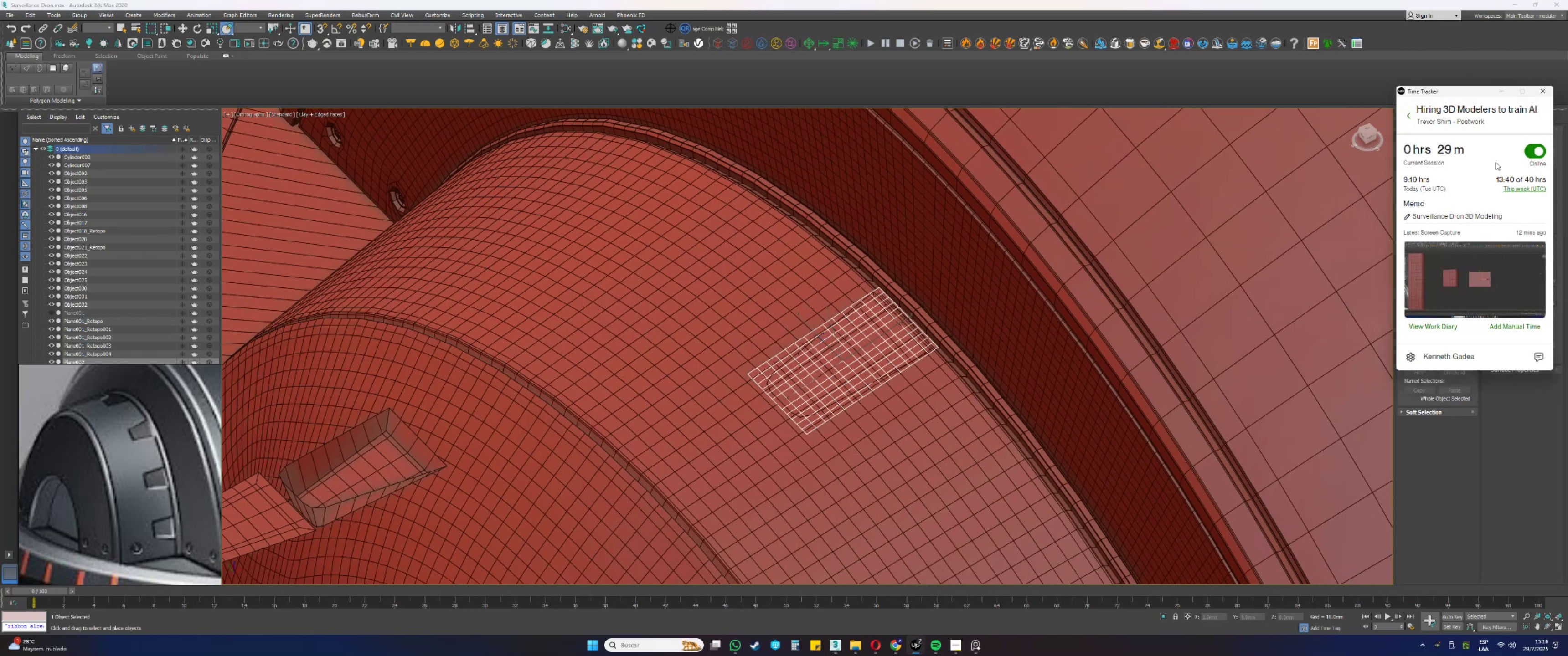 